 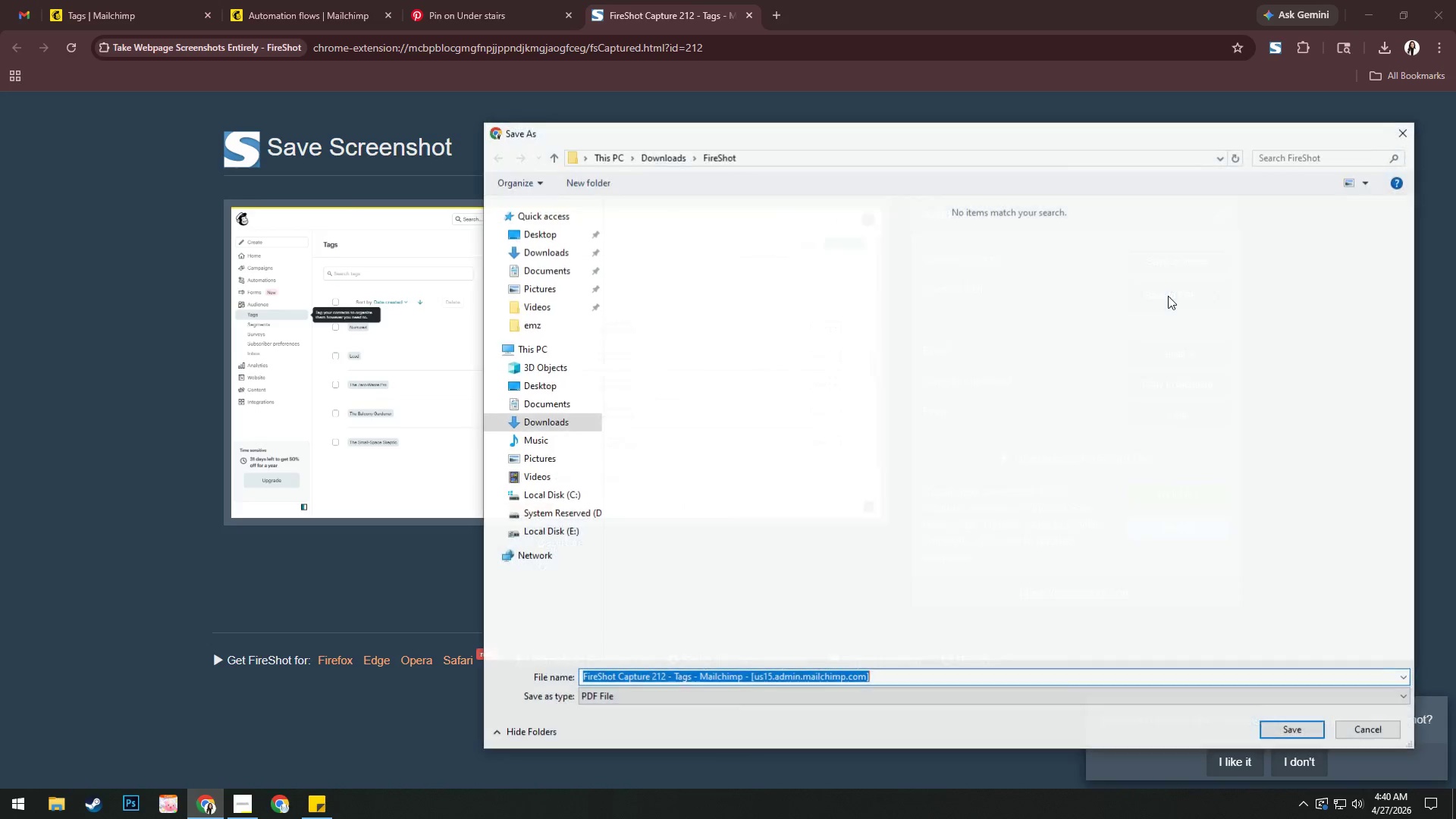 
left_click([884, 676])
 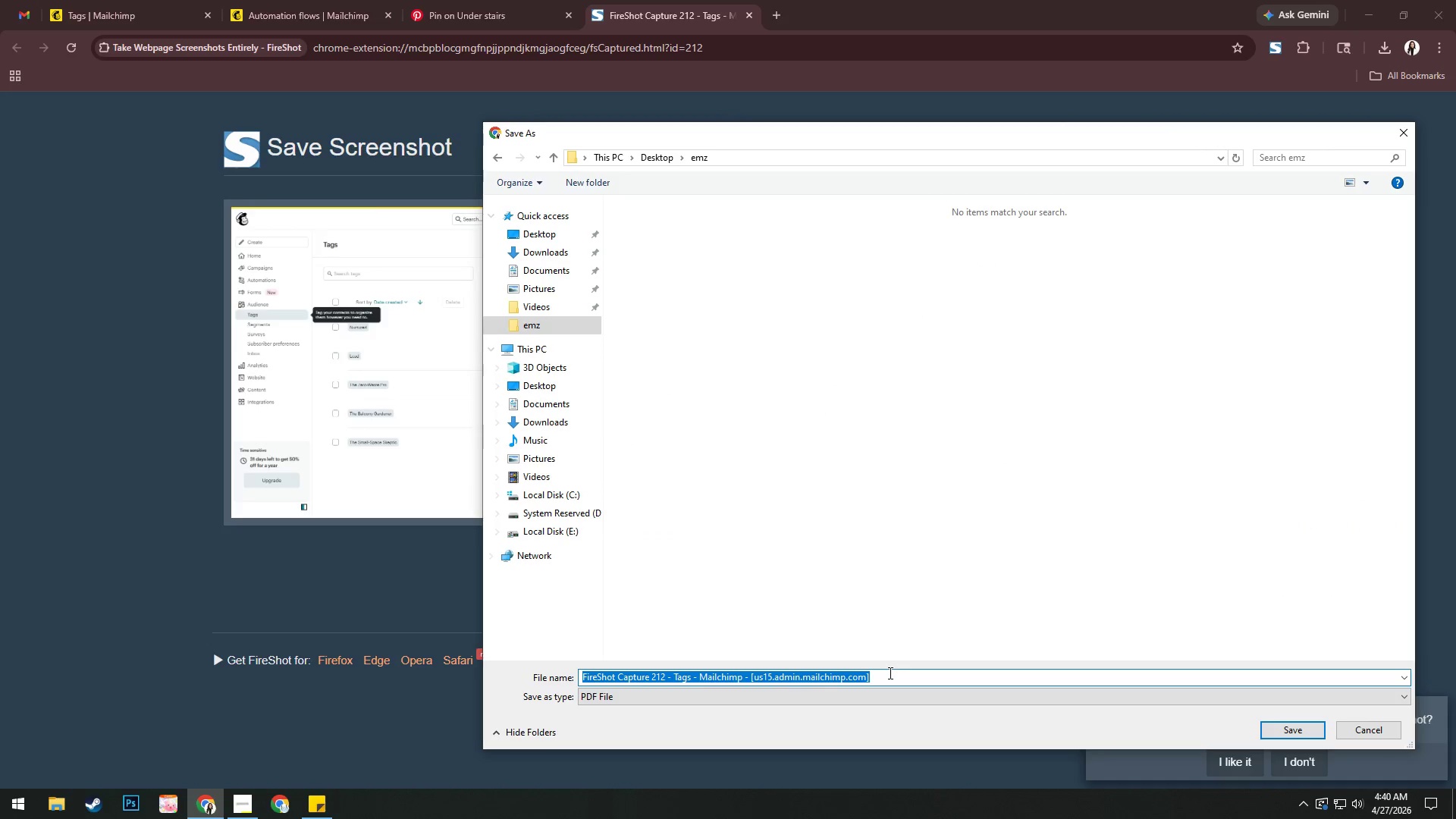 
hold_key(key=ControlRight, duration=0.34)
 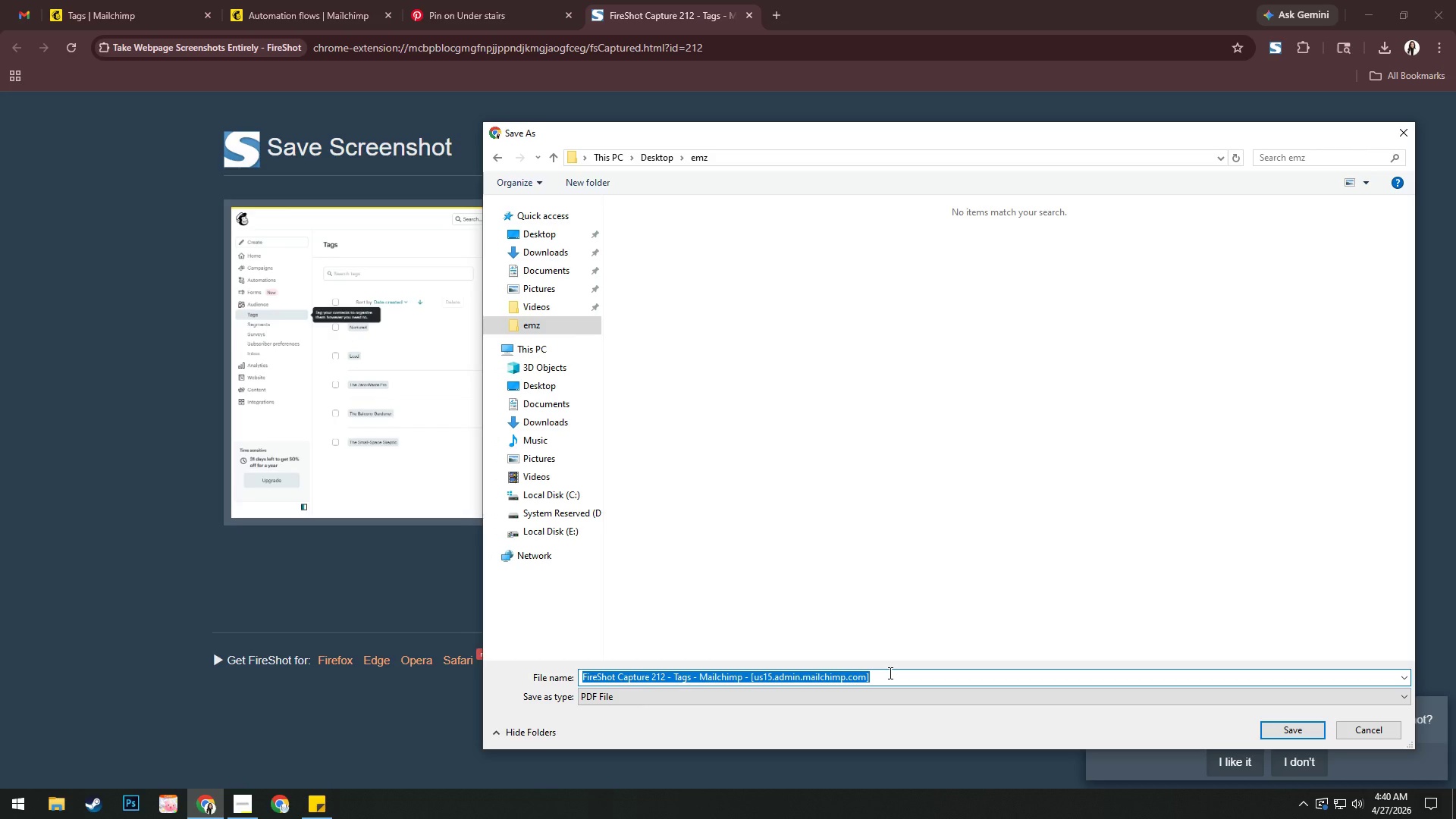 
type(In-Tool Proof 1)
 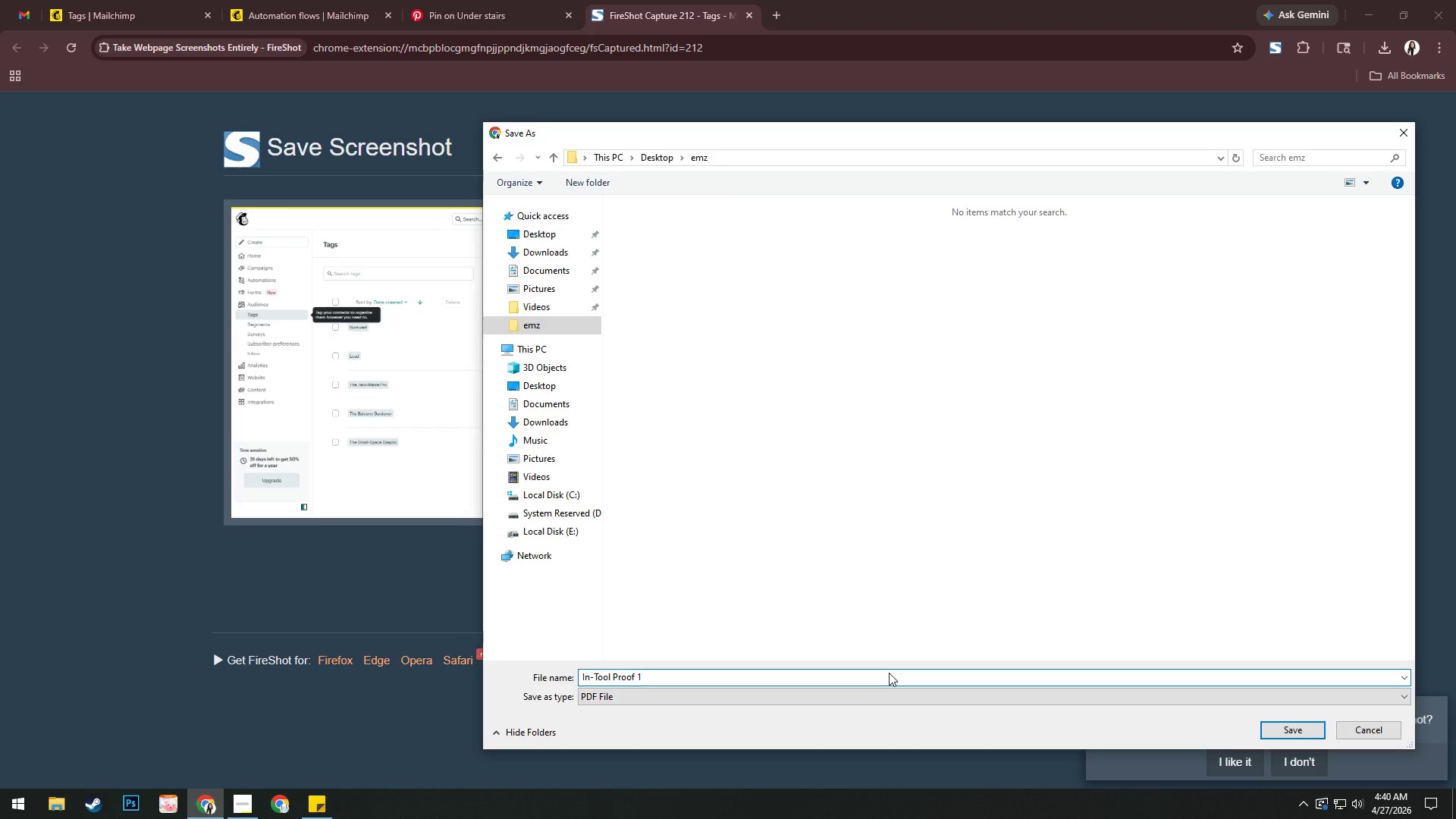 
 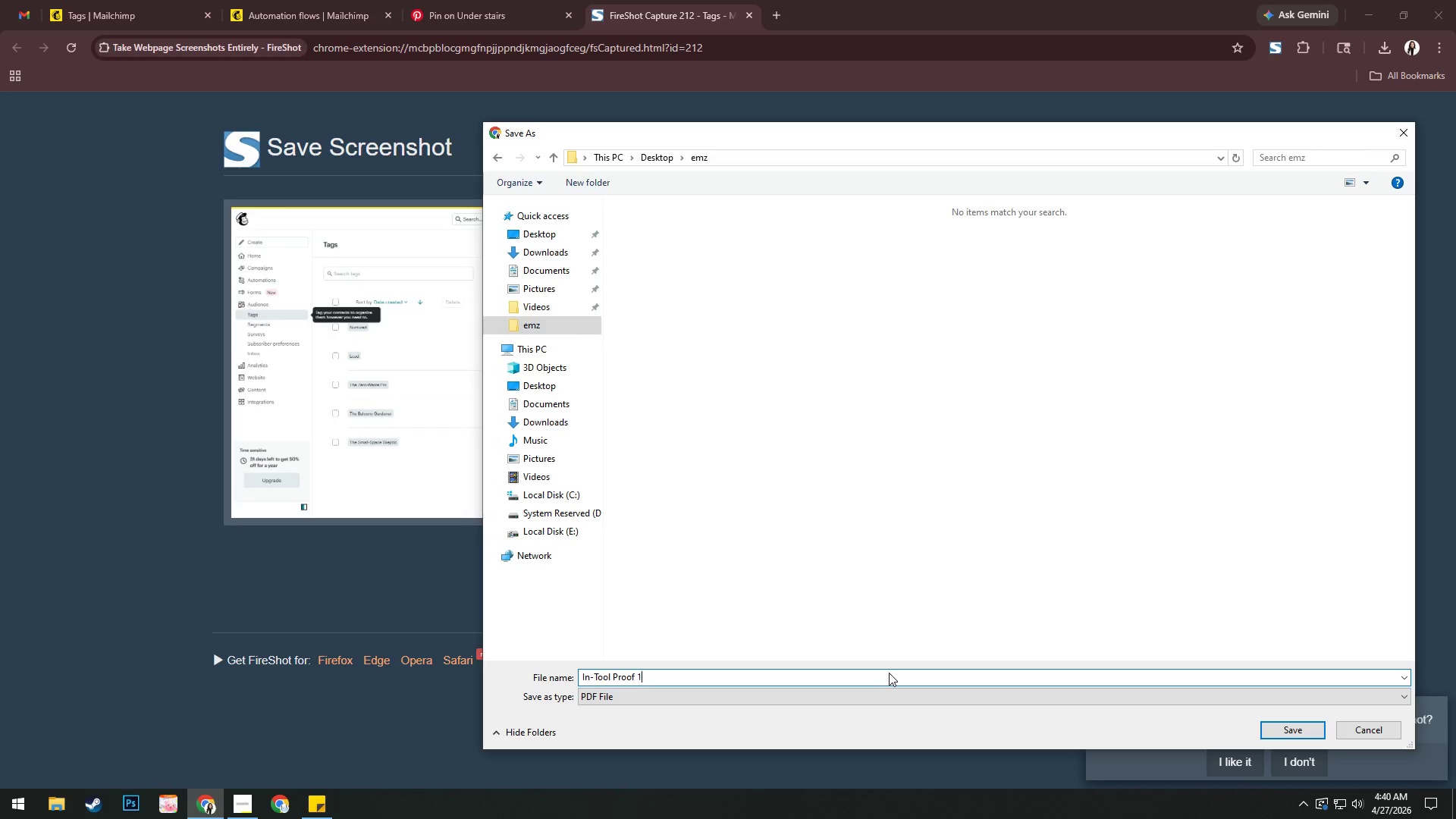 
key(Enter)
 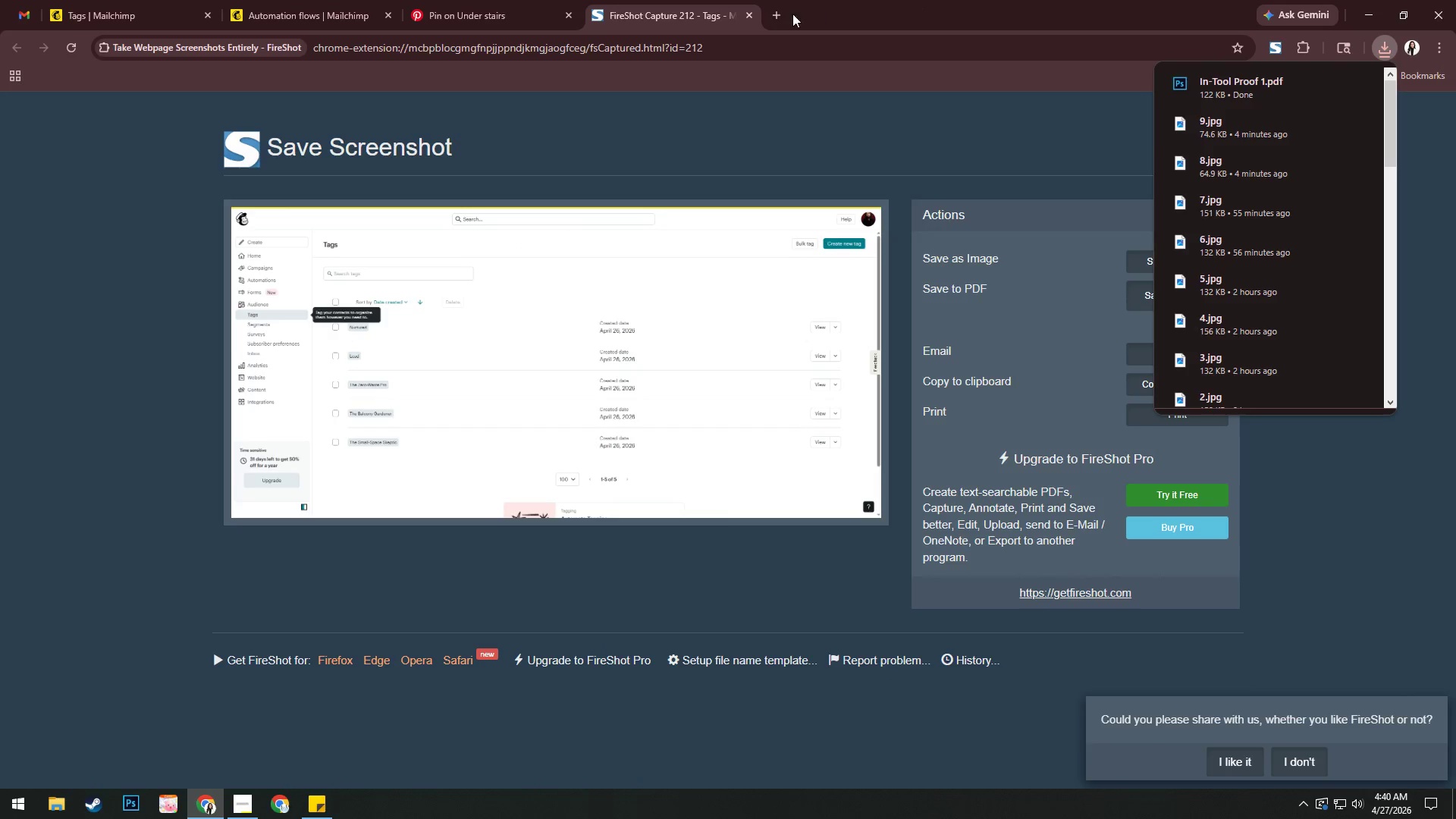 
left_click([748, 7])
 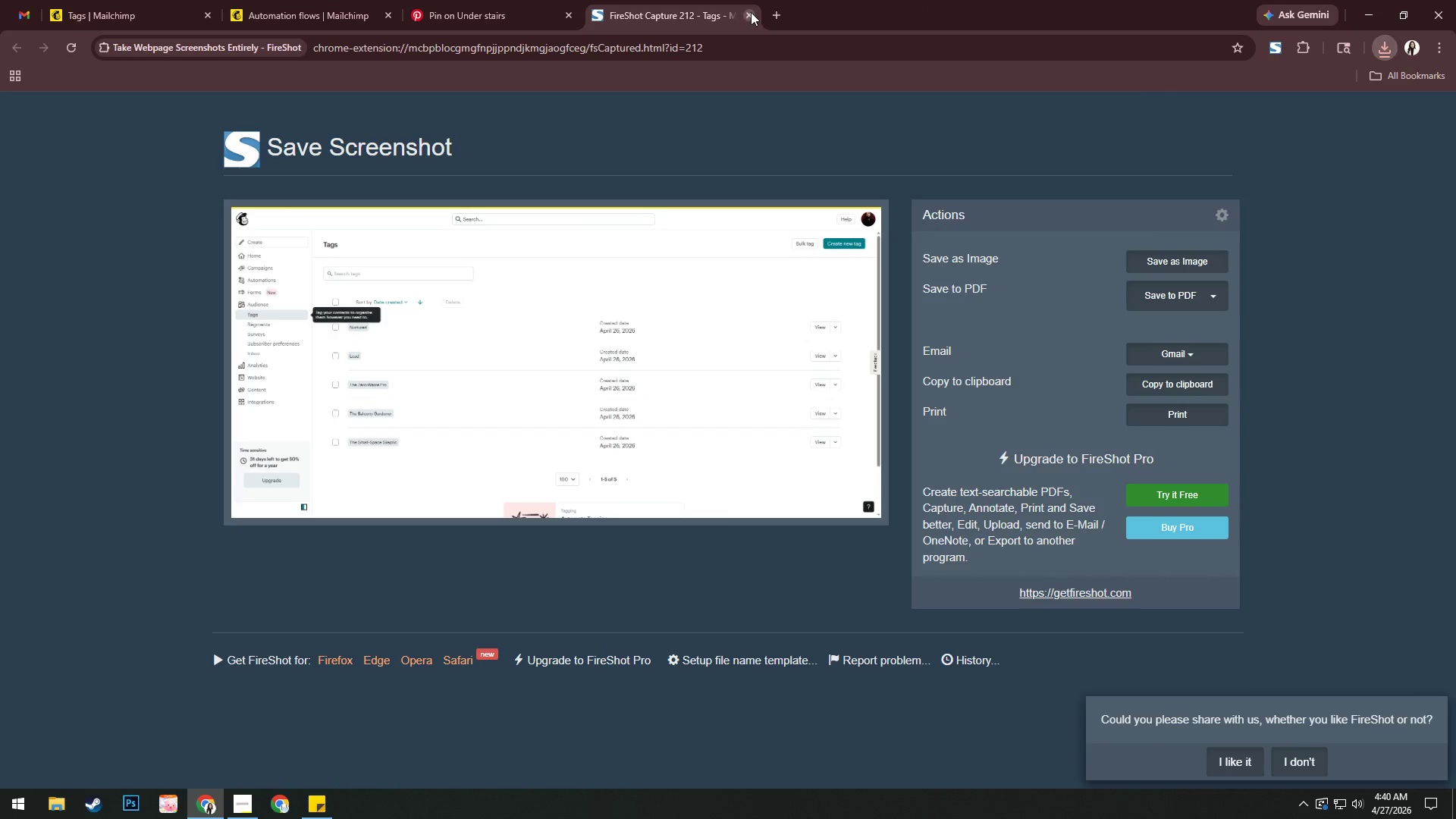 
left_click([752, 13])
 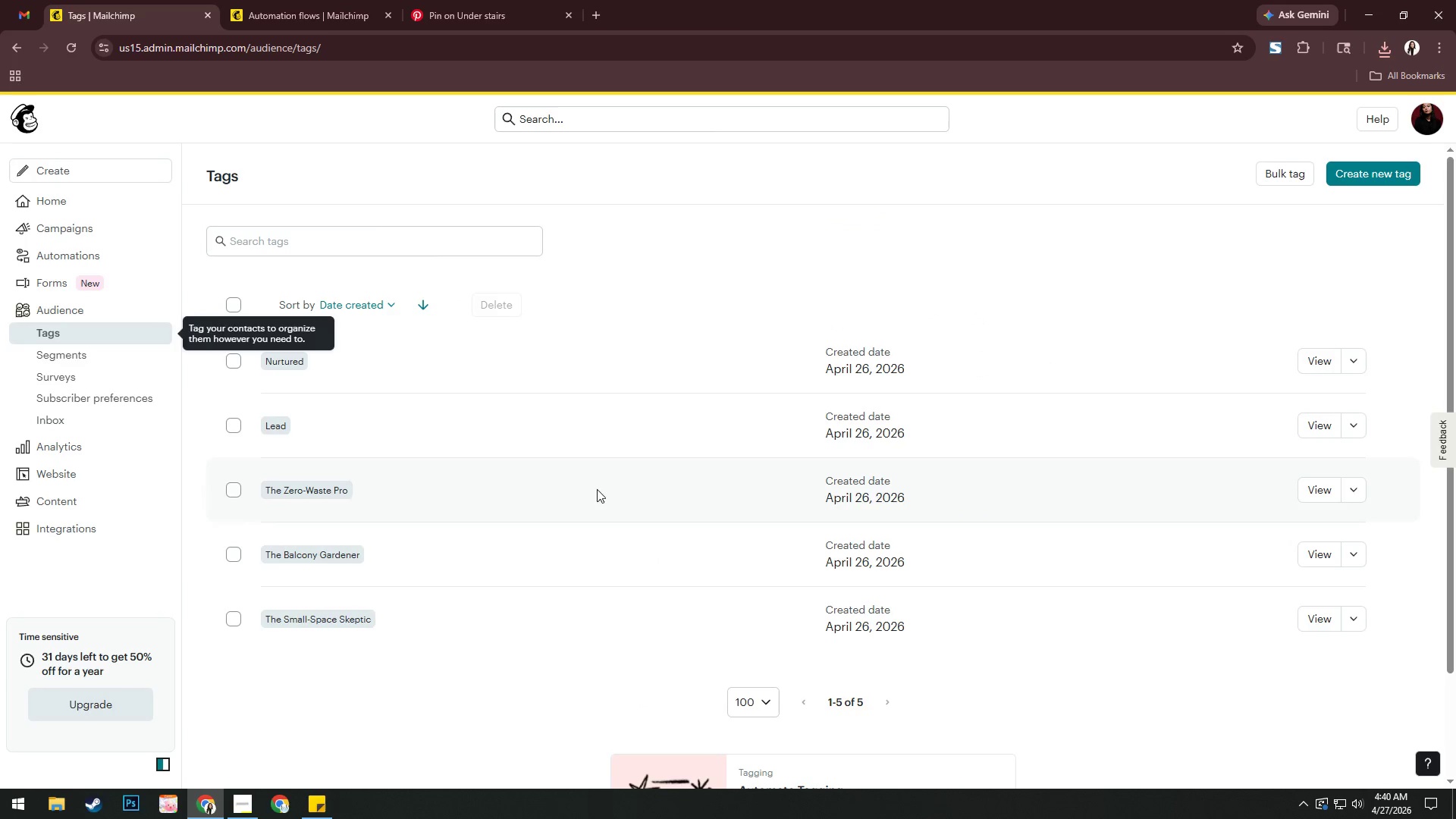 
key(Alt+AltLeft)
 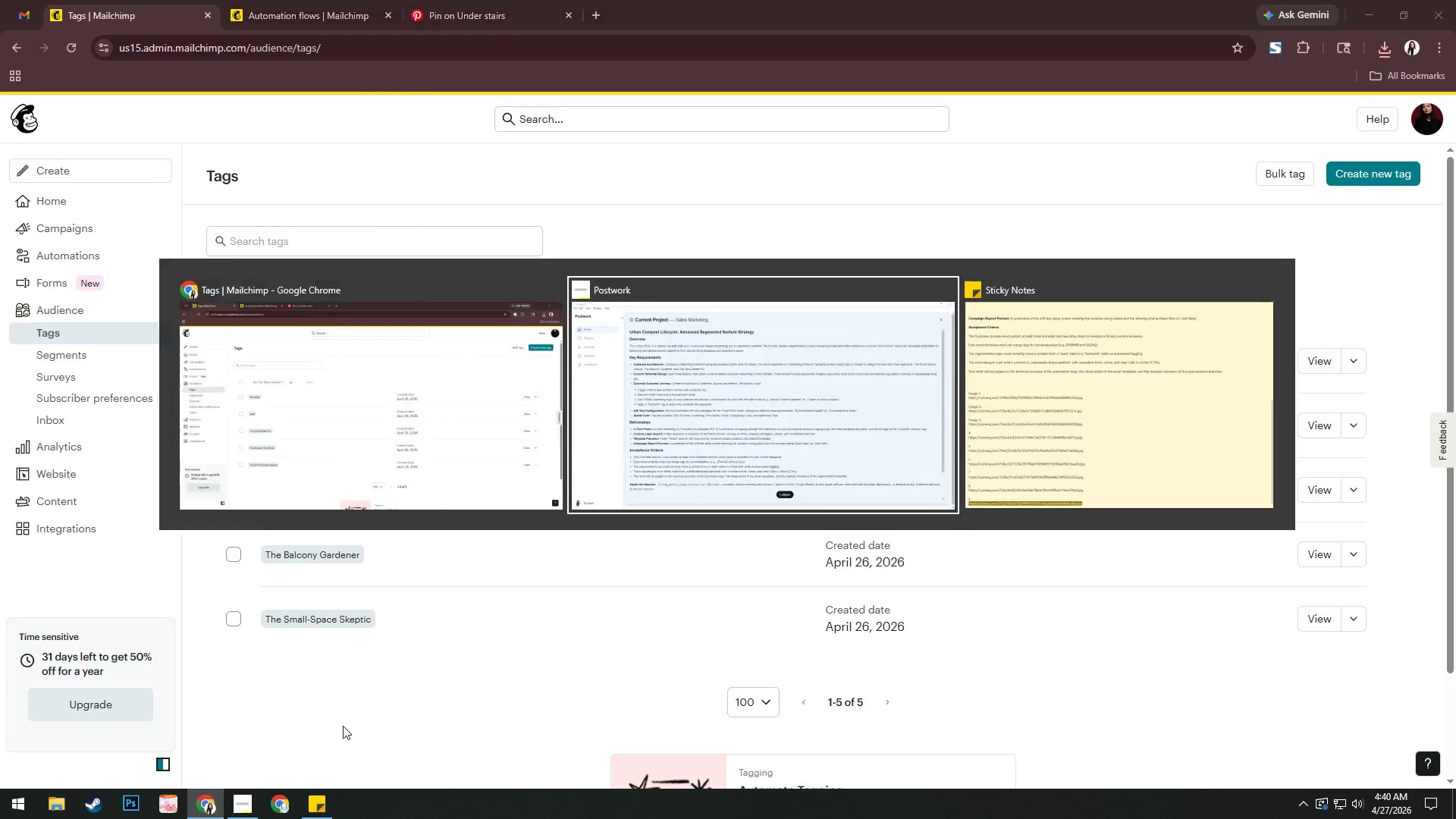 
key(Alt+Tab)